 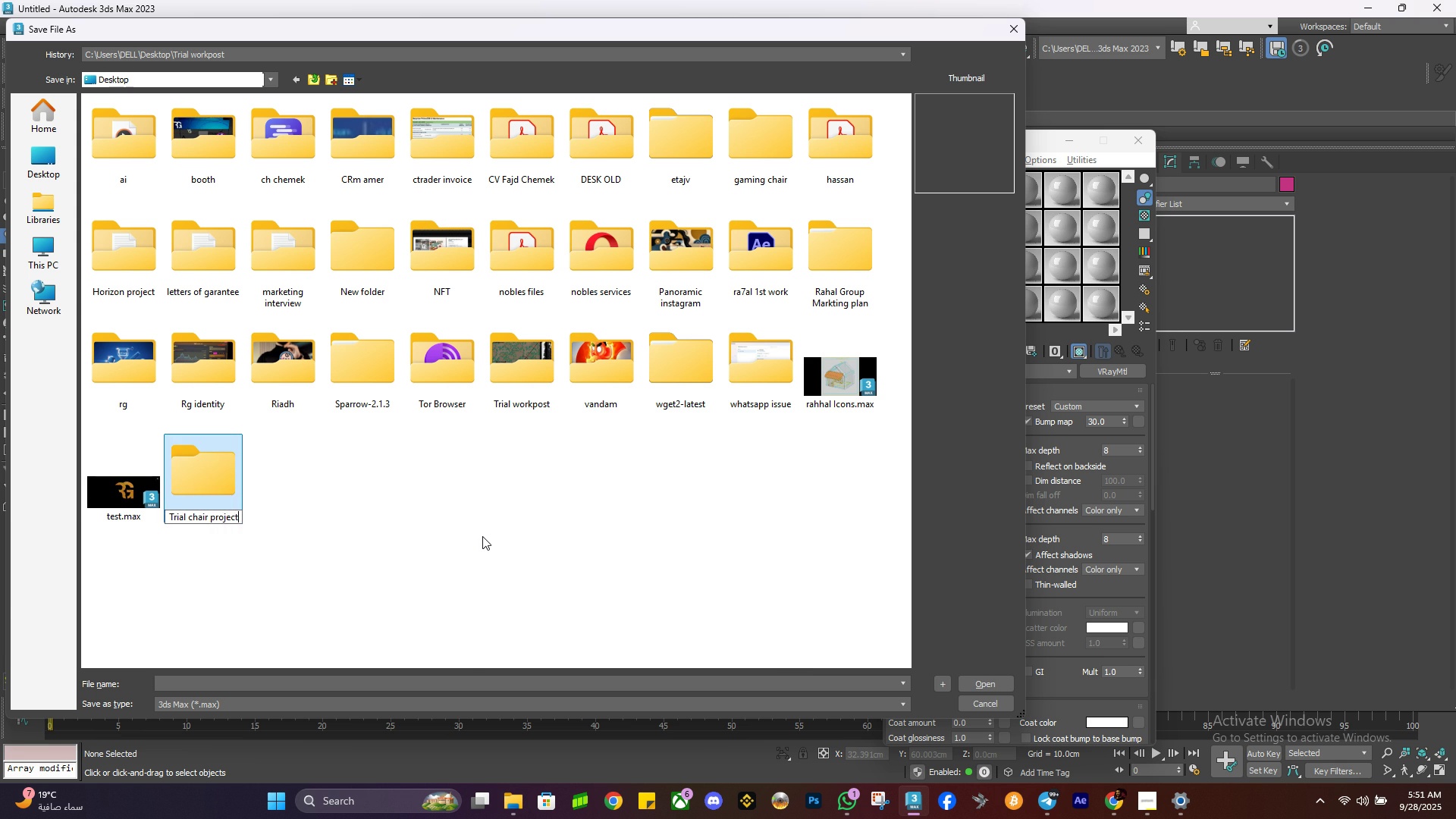 
key(Enter)
 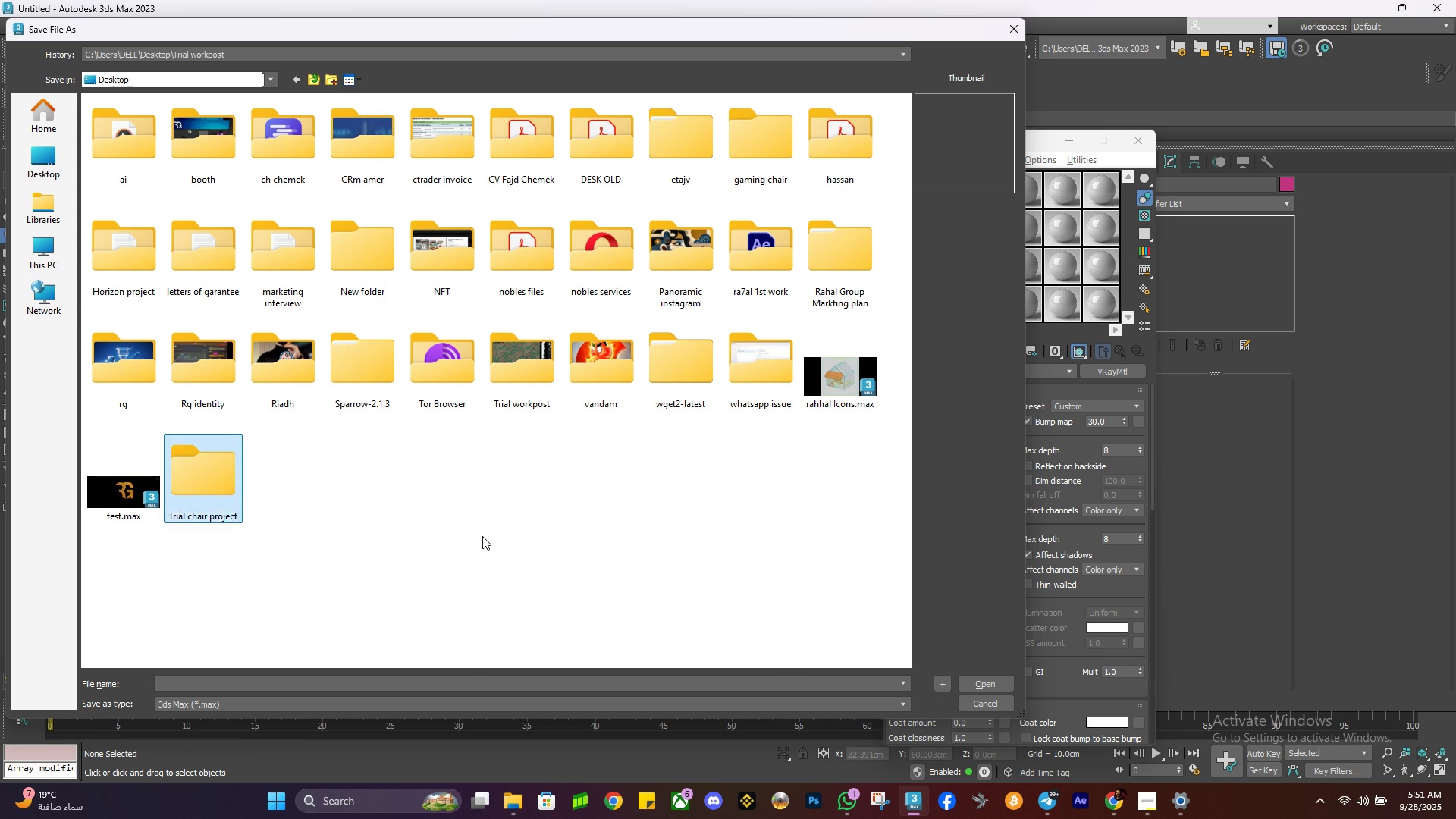 
key(Enter)
 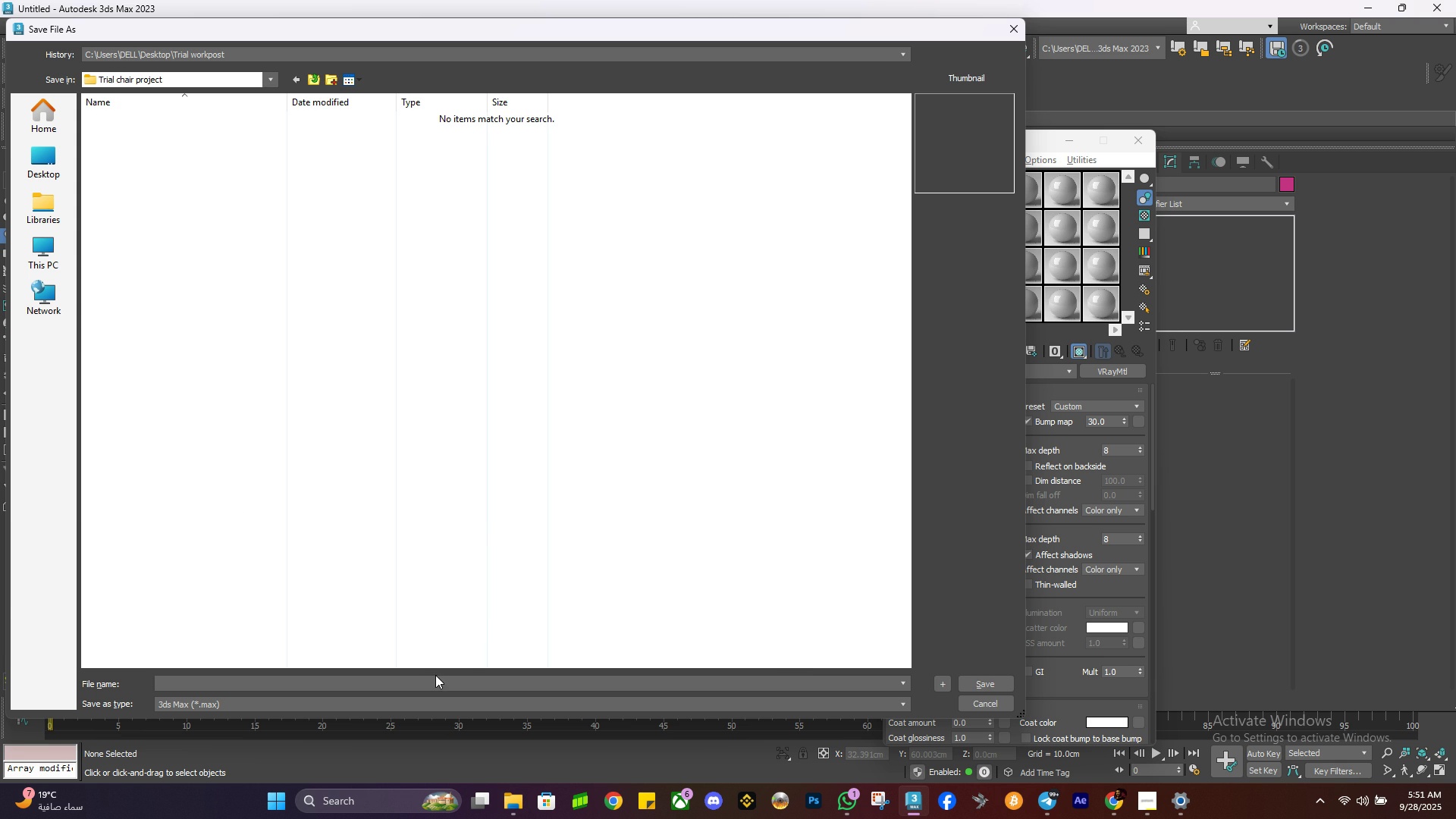 
left_click([439, 683])
 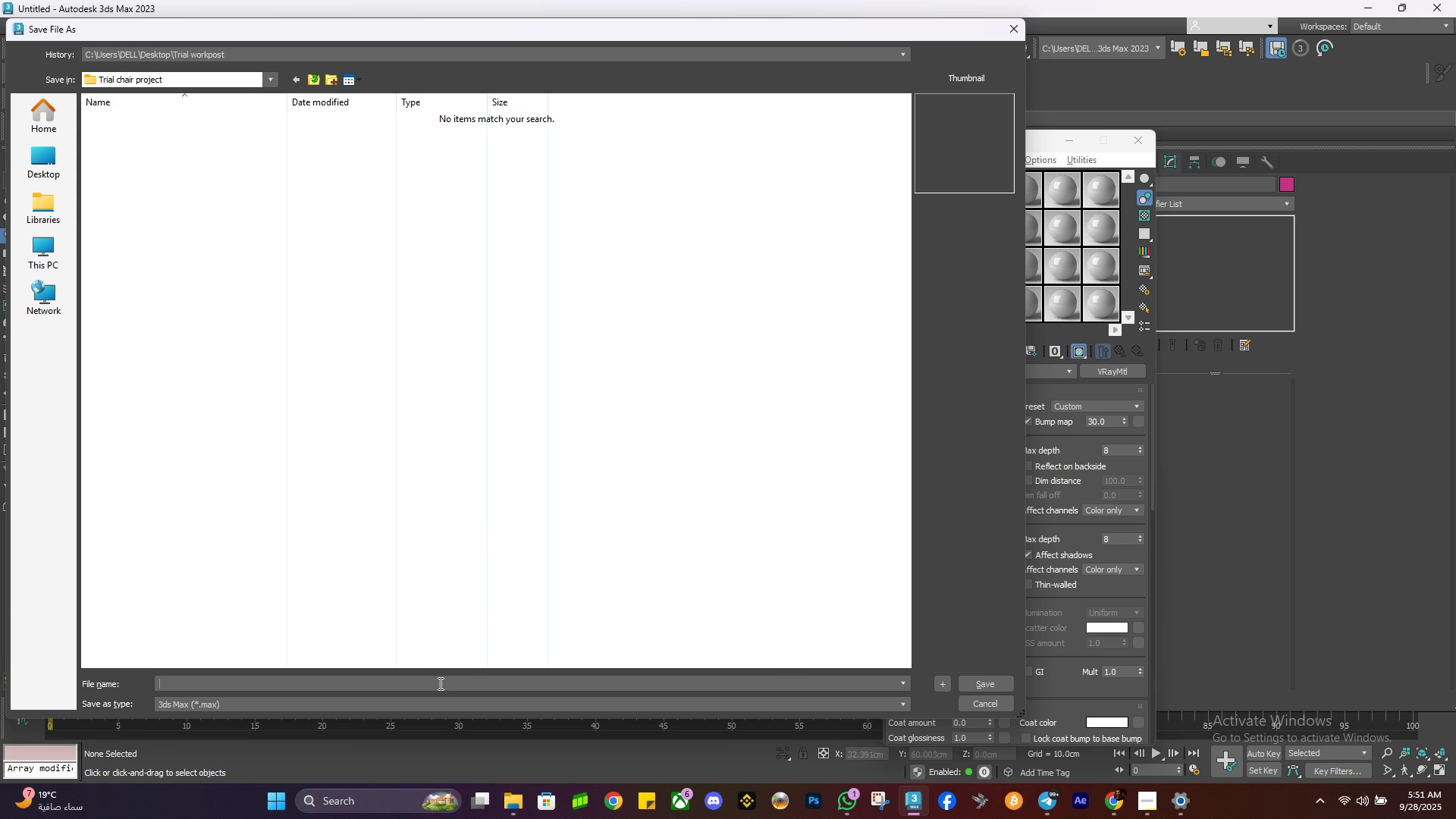 
type(chair project)
 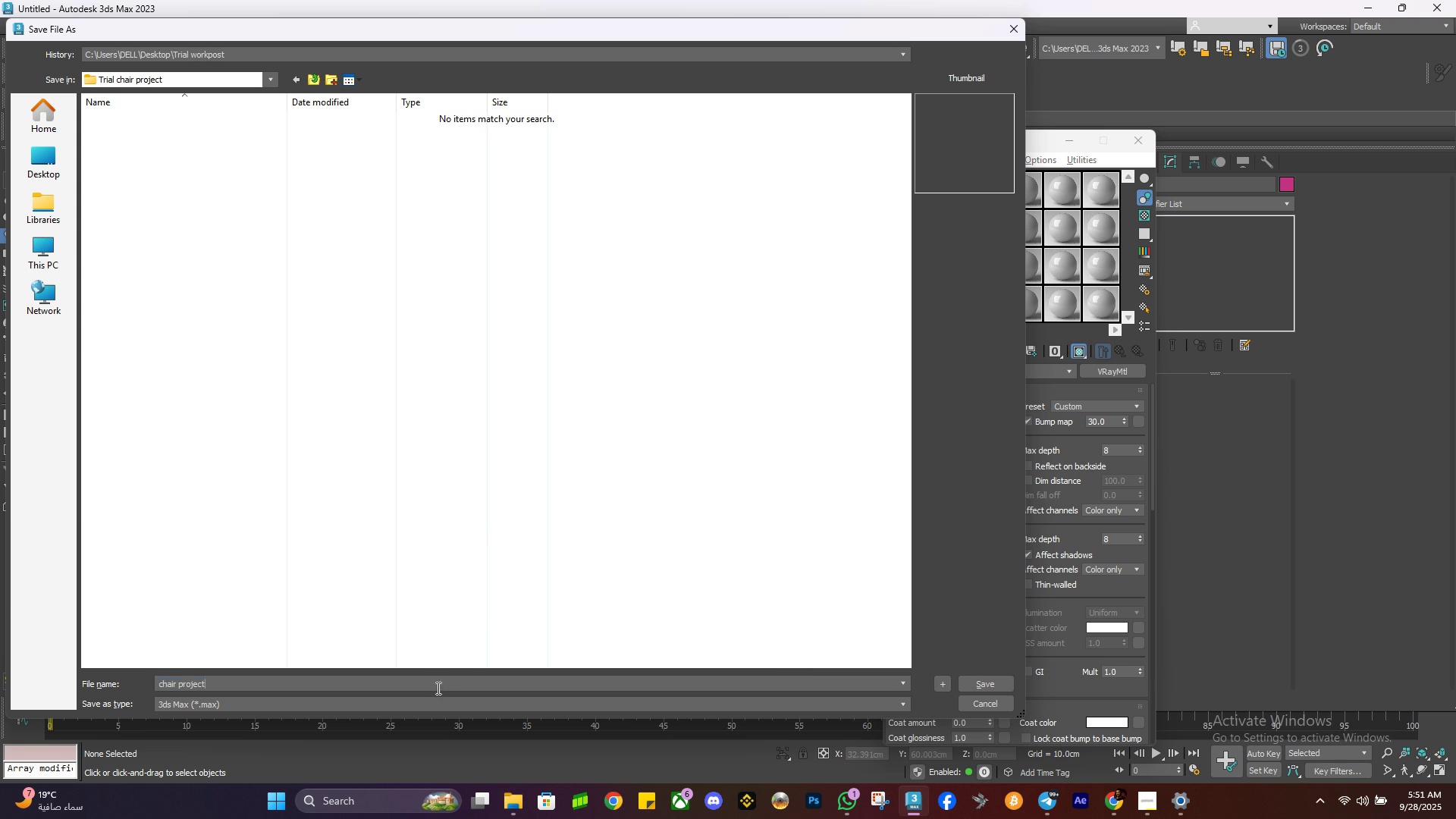 
key(Enter)
 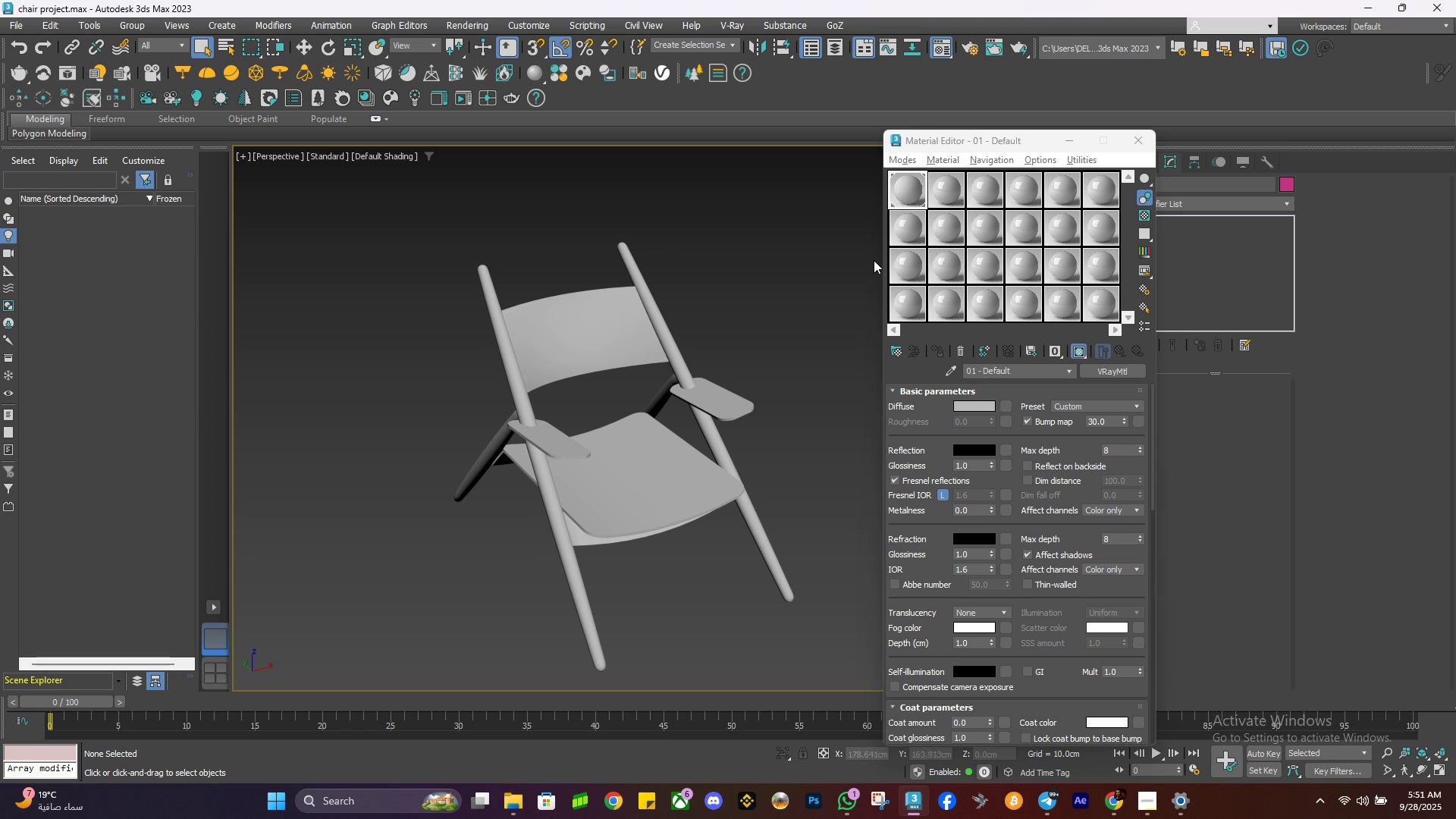 
wait(5.69)
 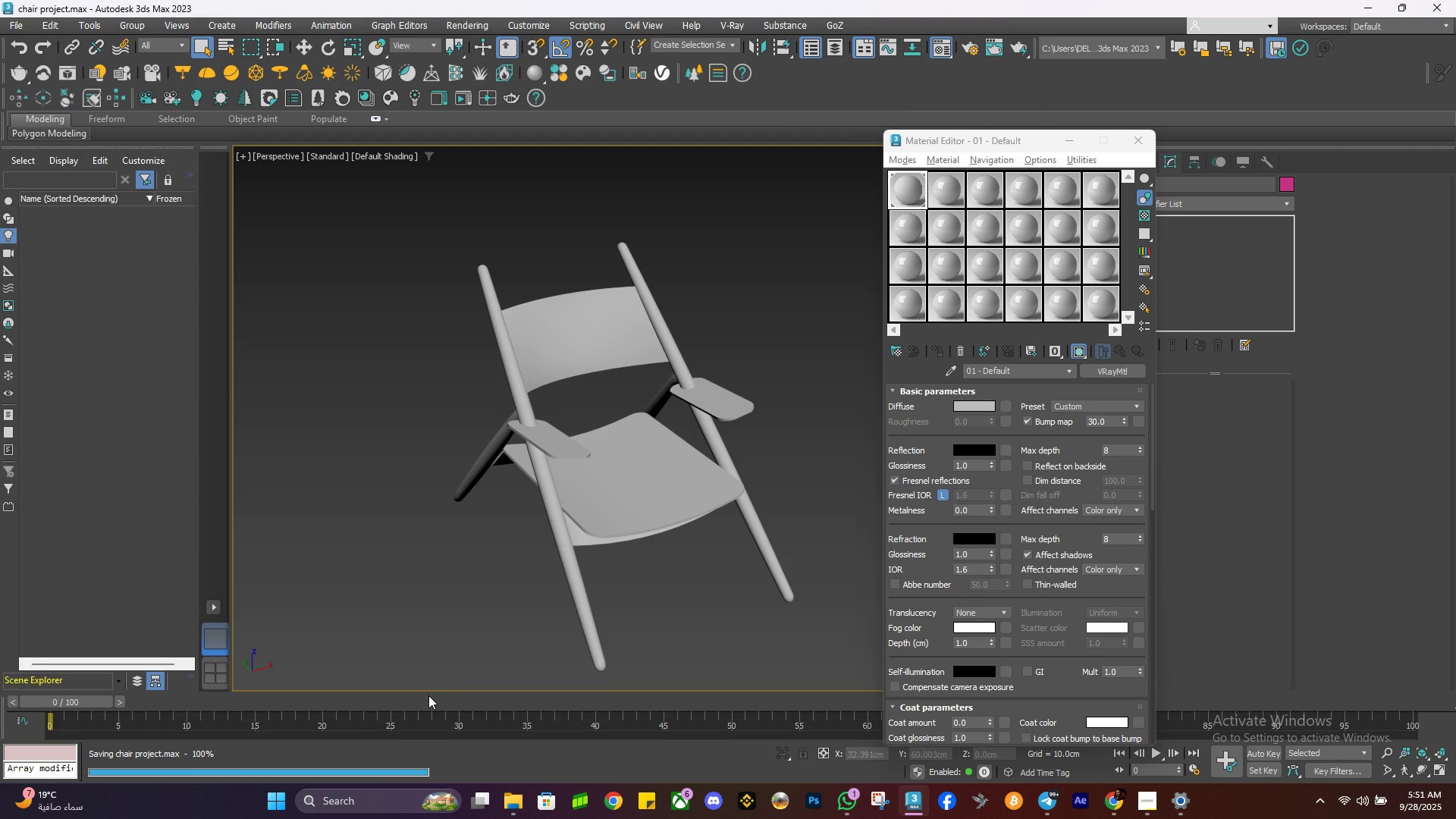 
left_click([1003, 405])
 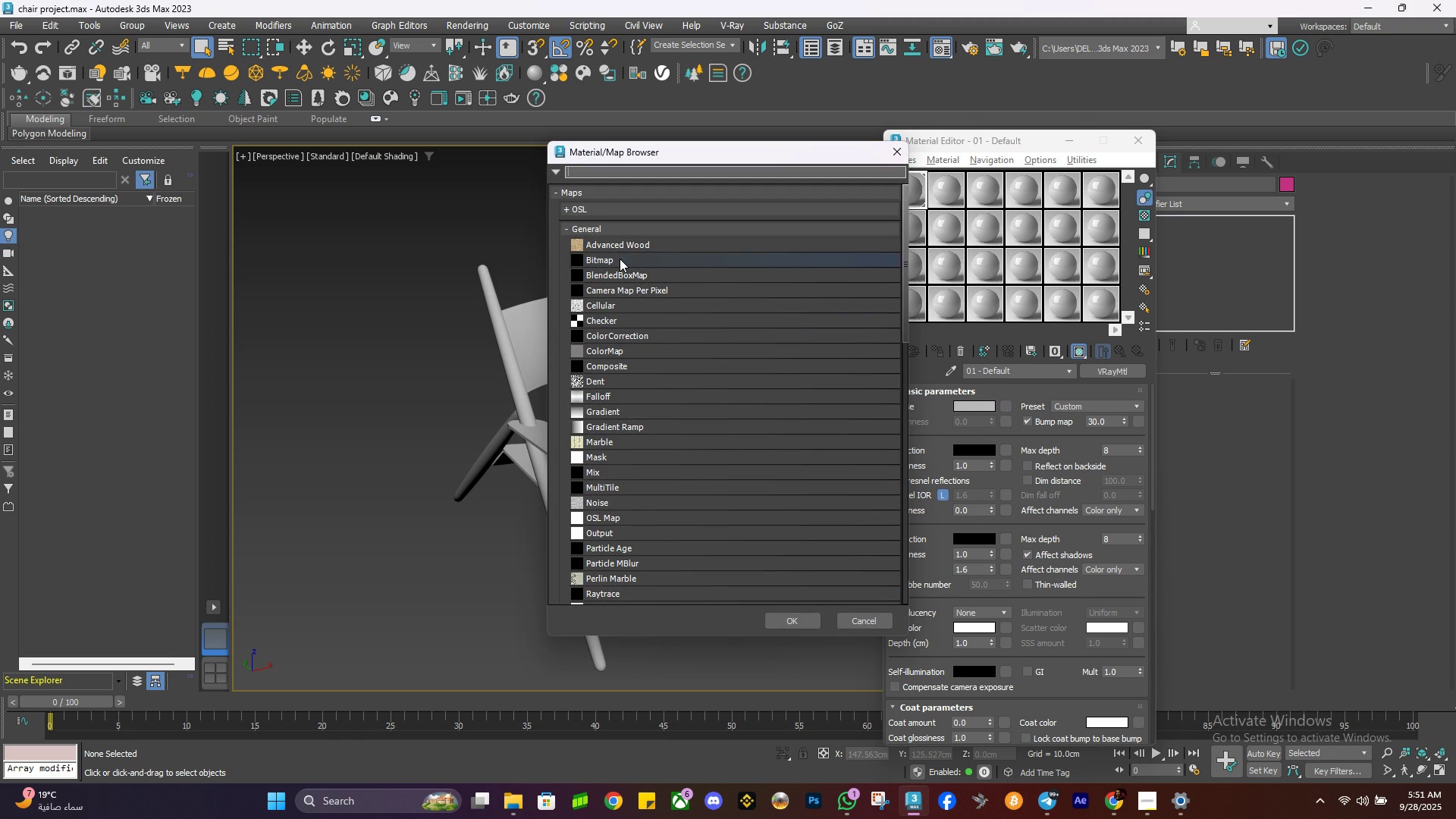 
double_click([620, 259])
 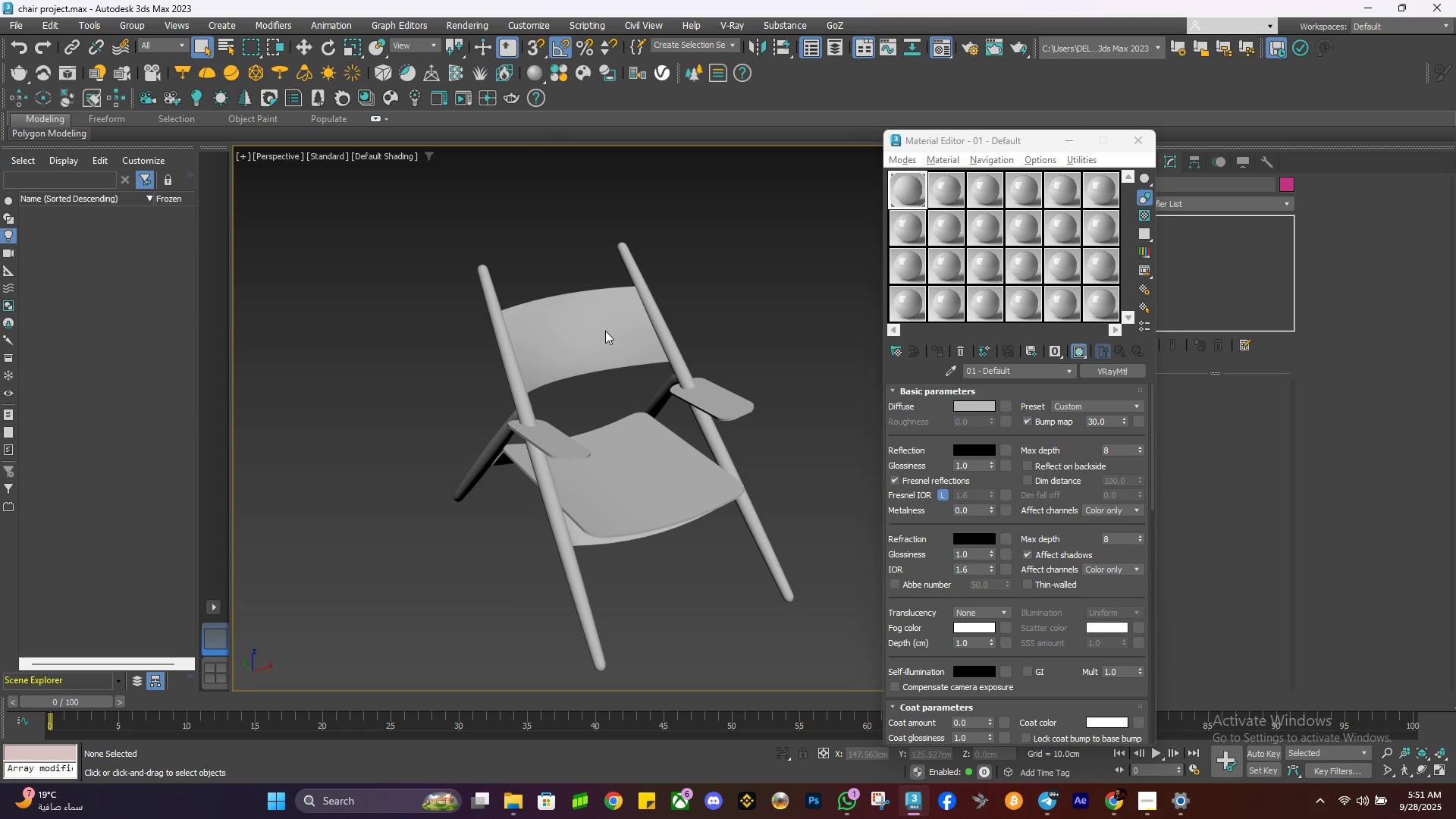 
wait(8.33)
 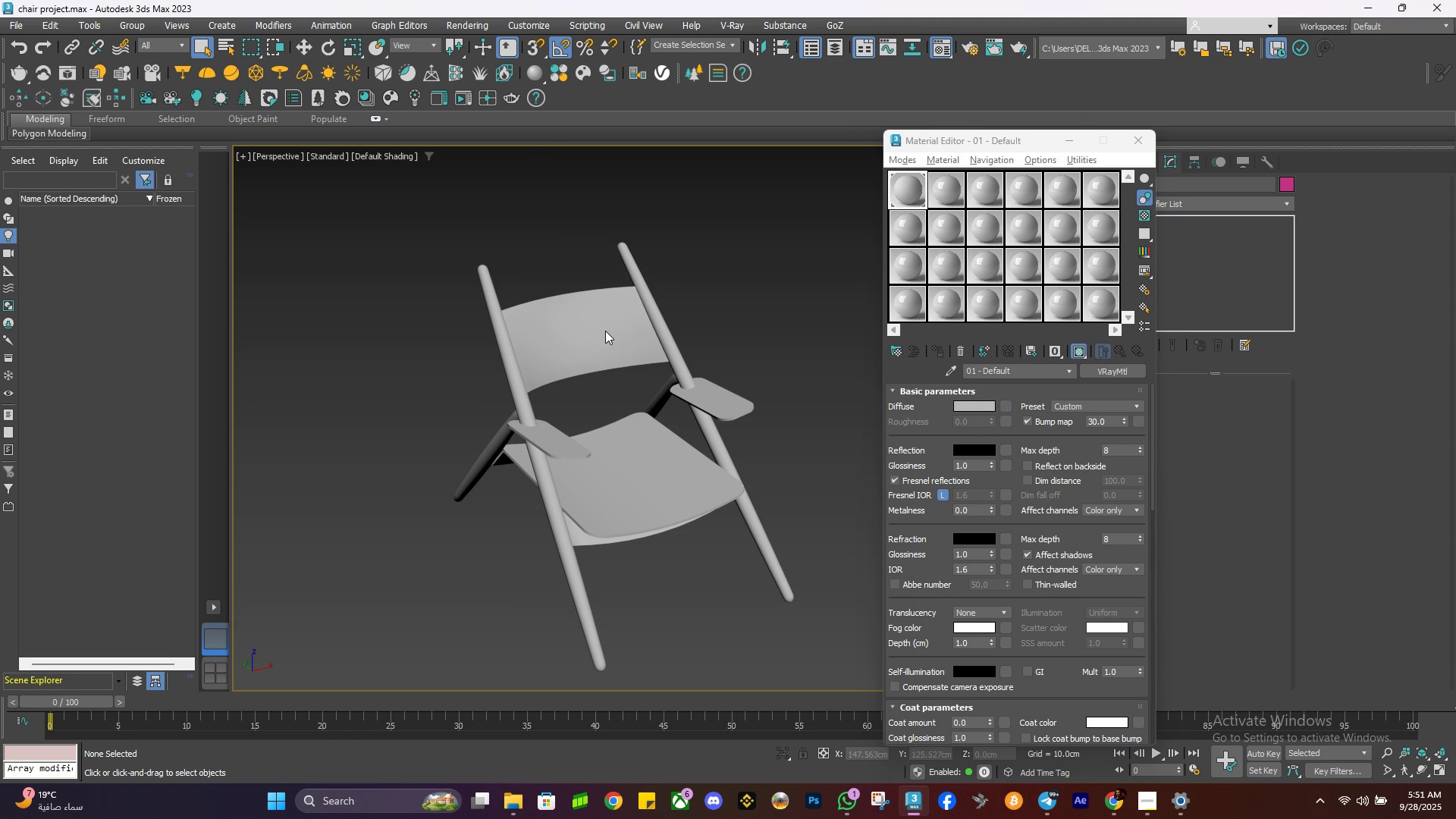 
scroll: coordinate [559, 318], scroll_direction: down, amount: 5.0
 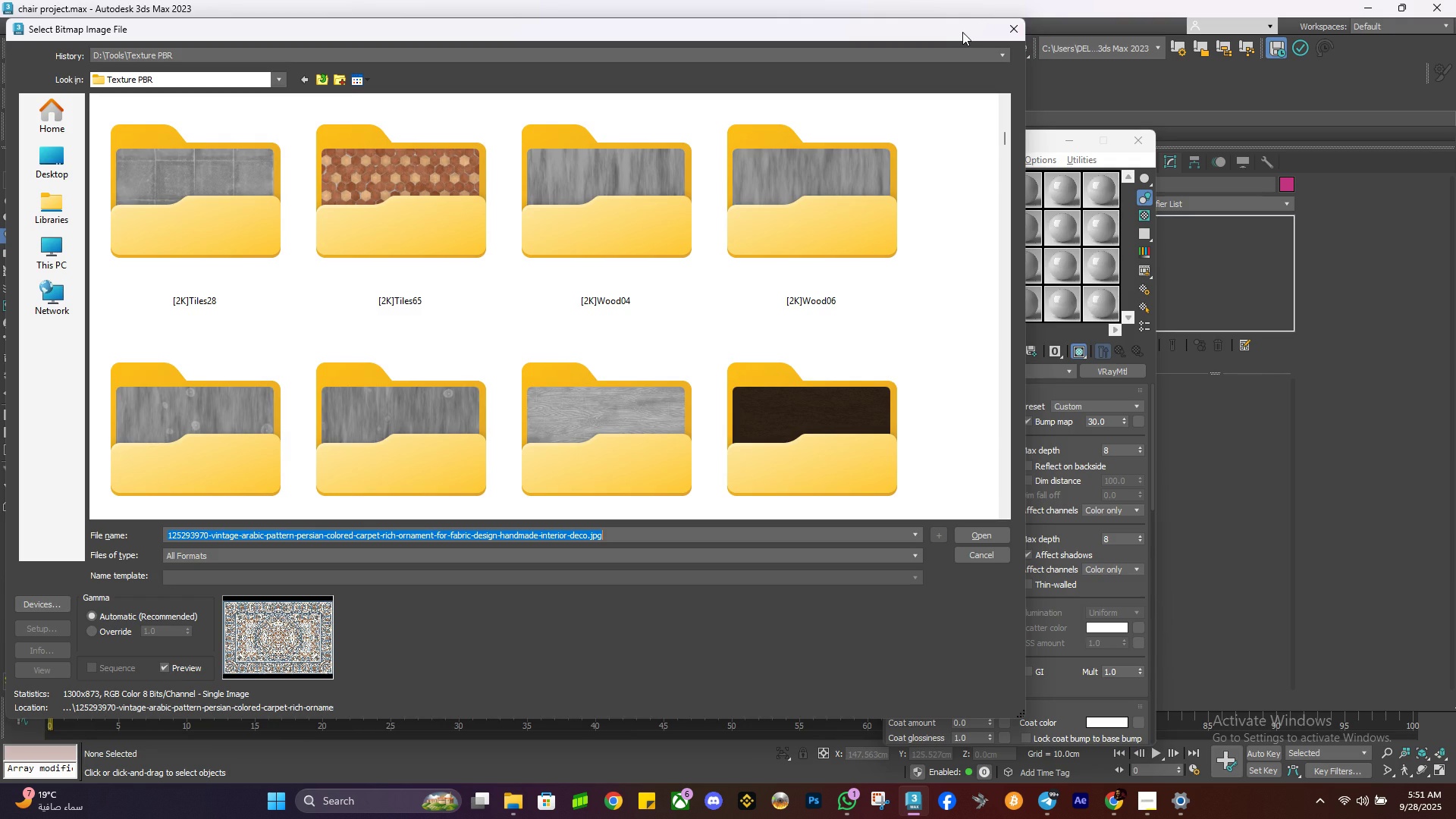 
double_click([962, 32])
 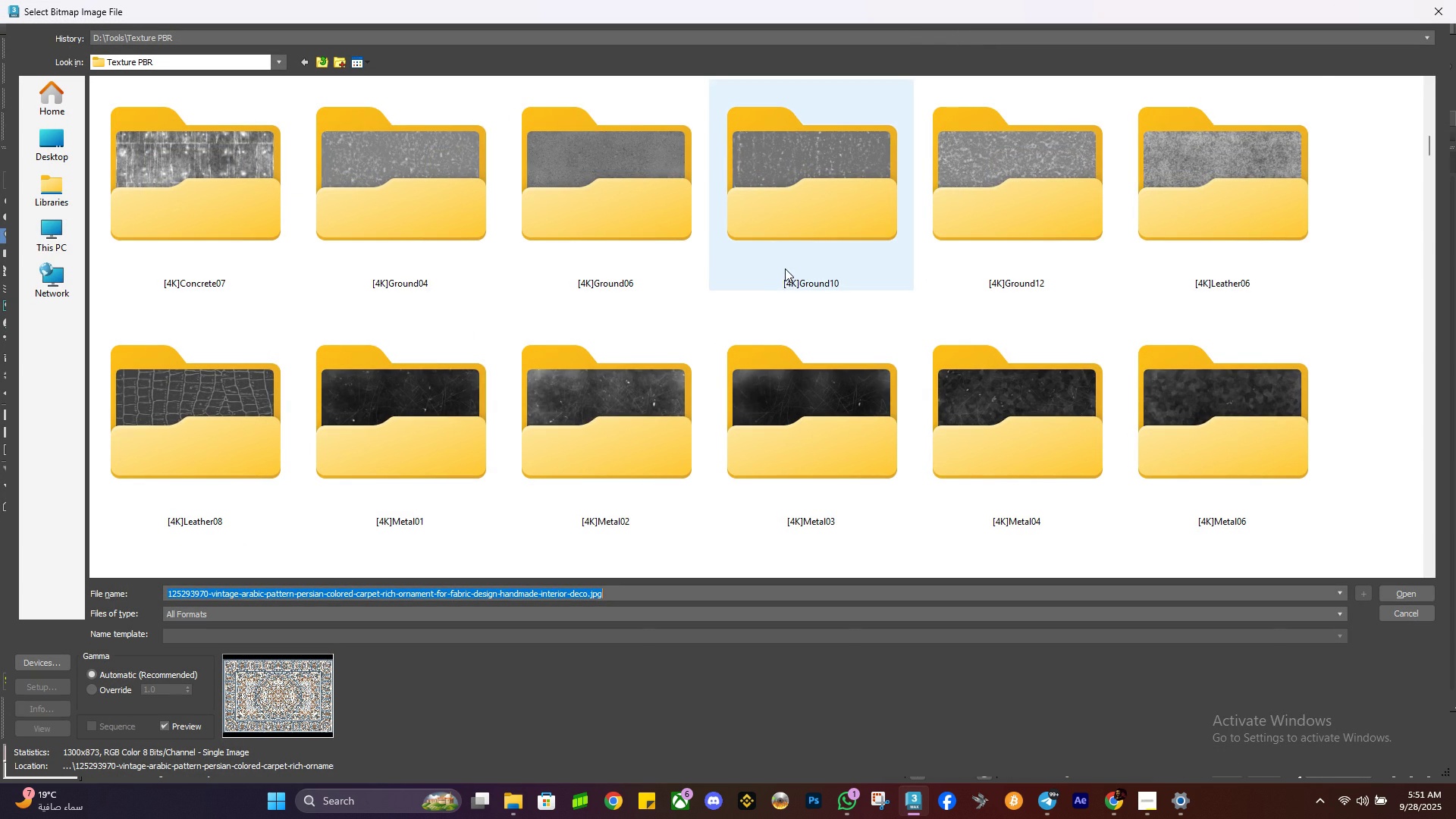 
left_click([785, 268])
 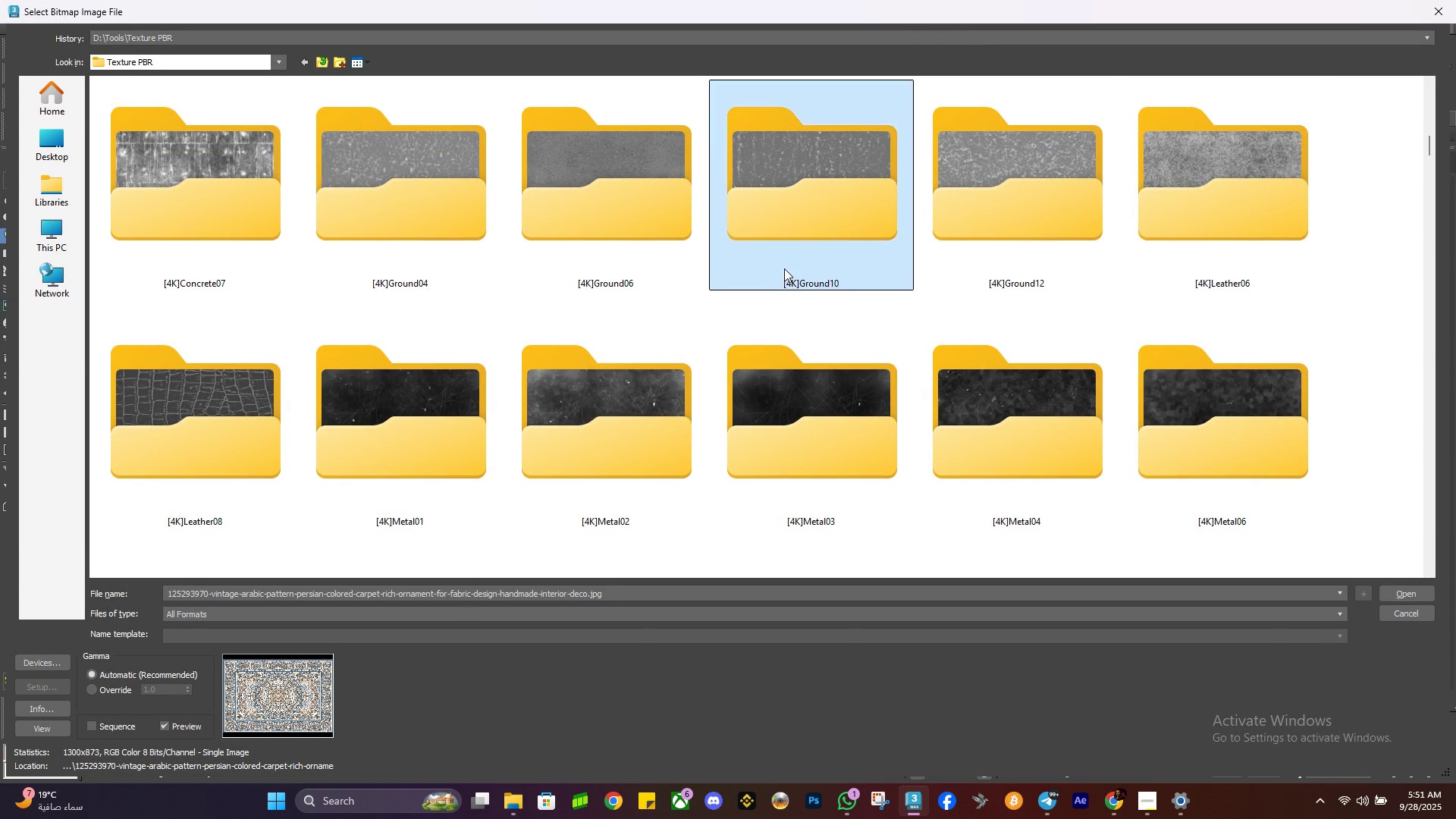 
key(W)
 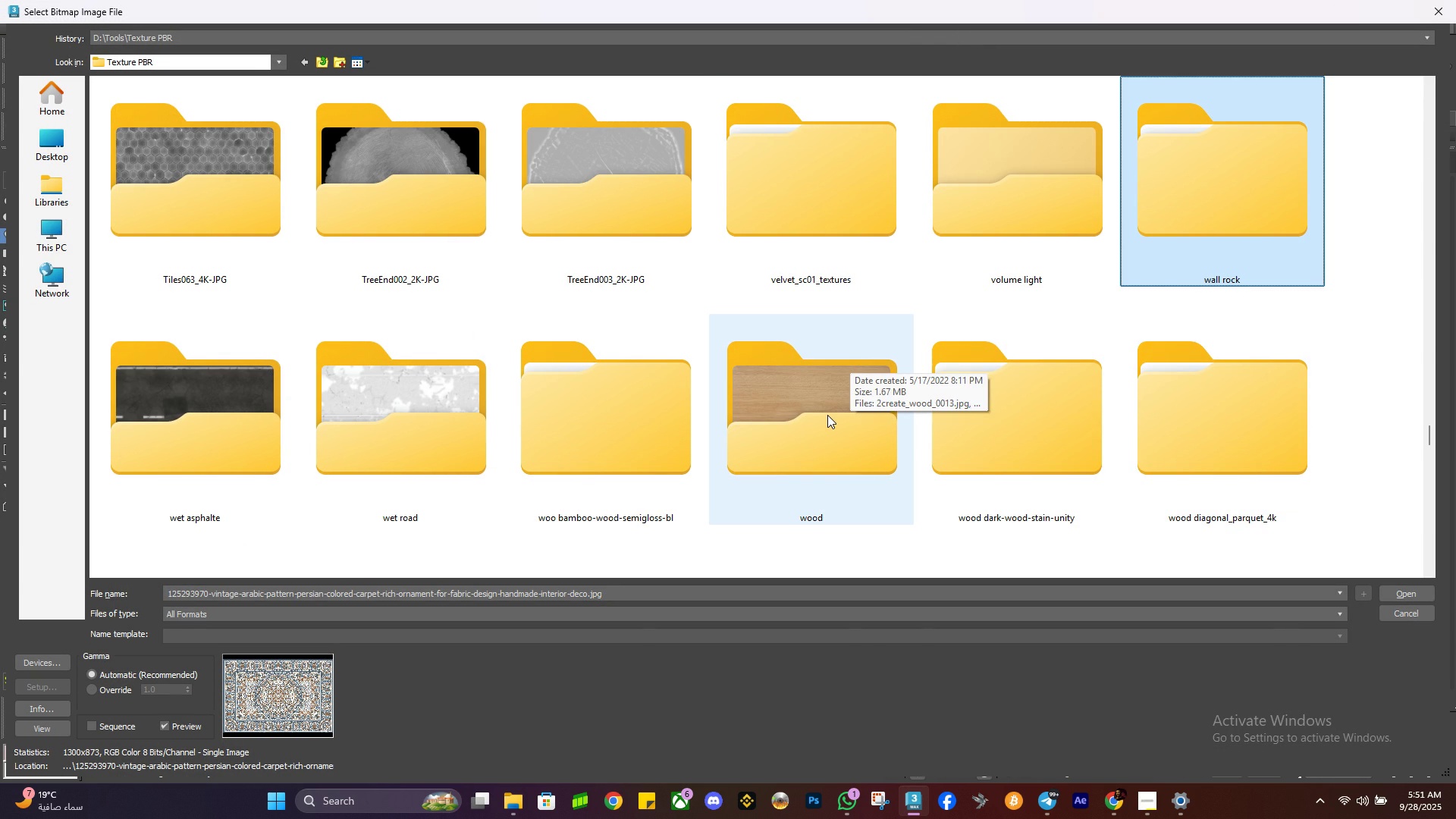 
double_click([828, 416])
 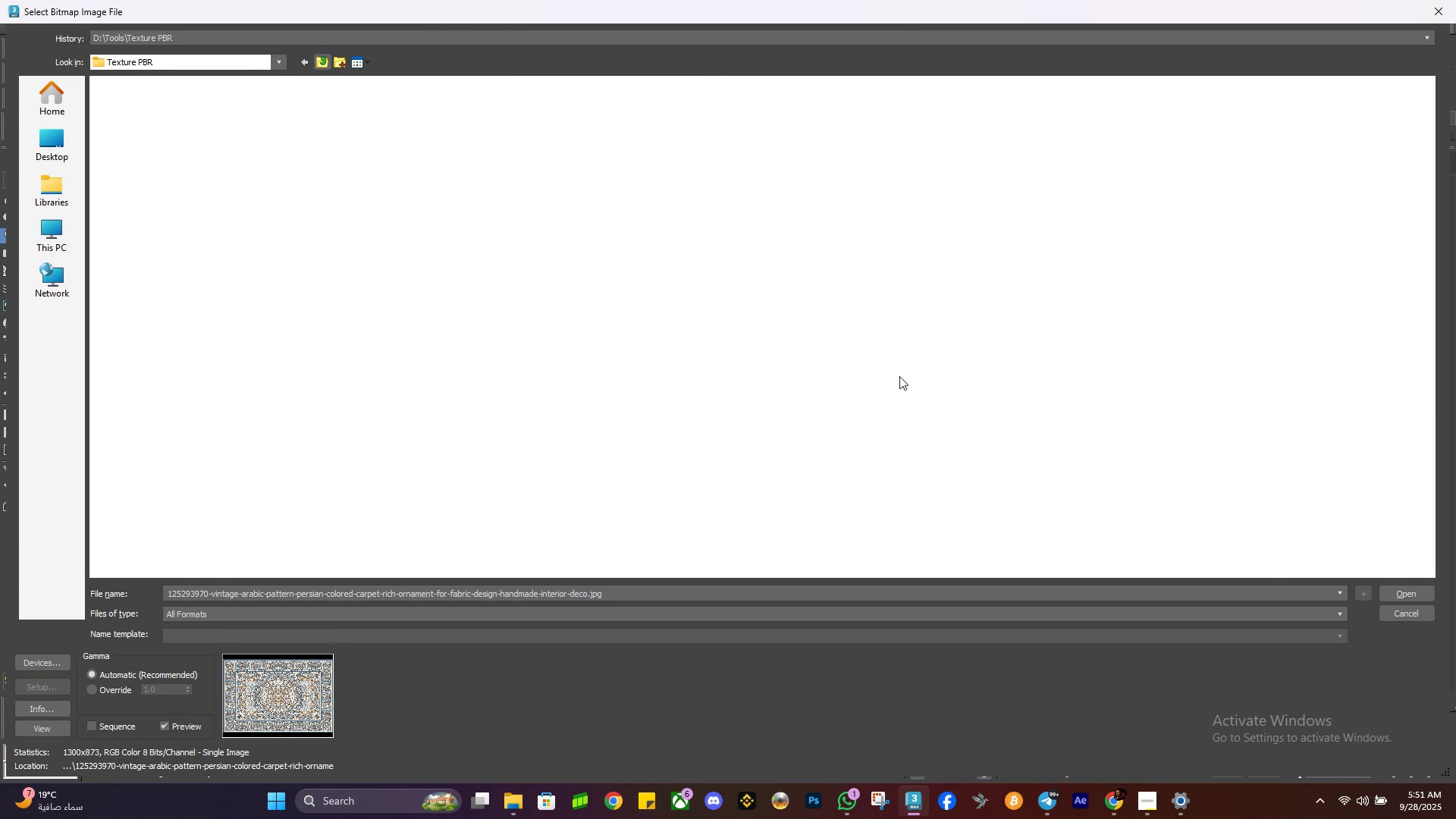 
scroll: coordinate [934, 381], scroll_direction: down, amount: 2.0
 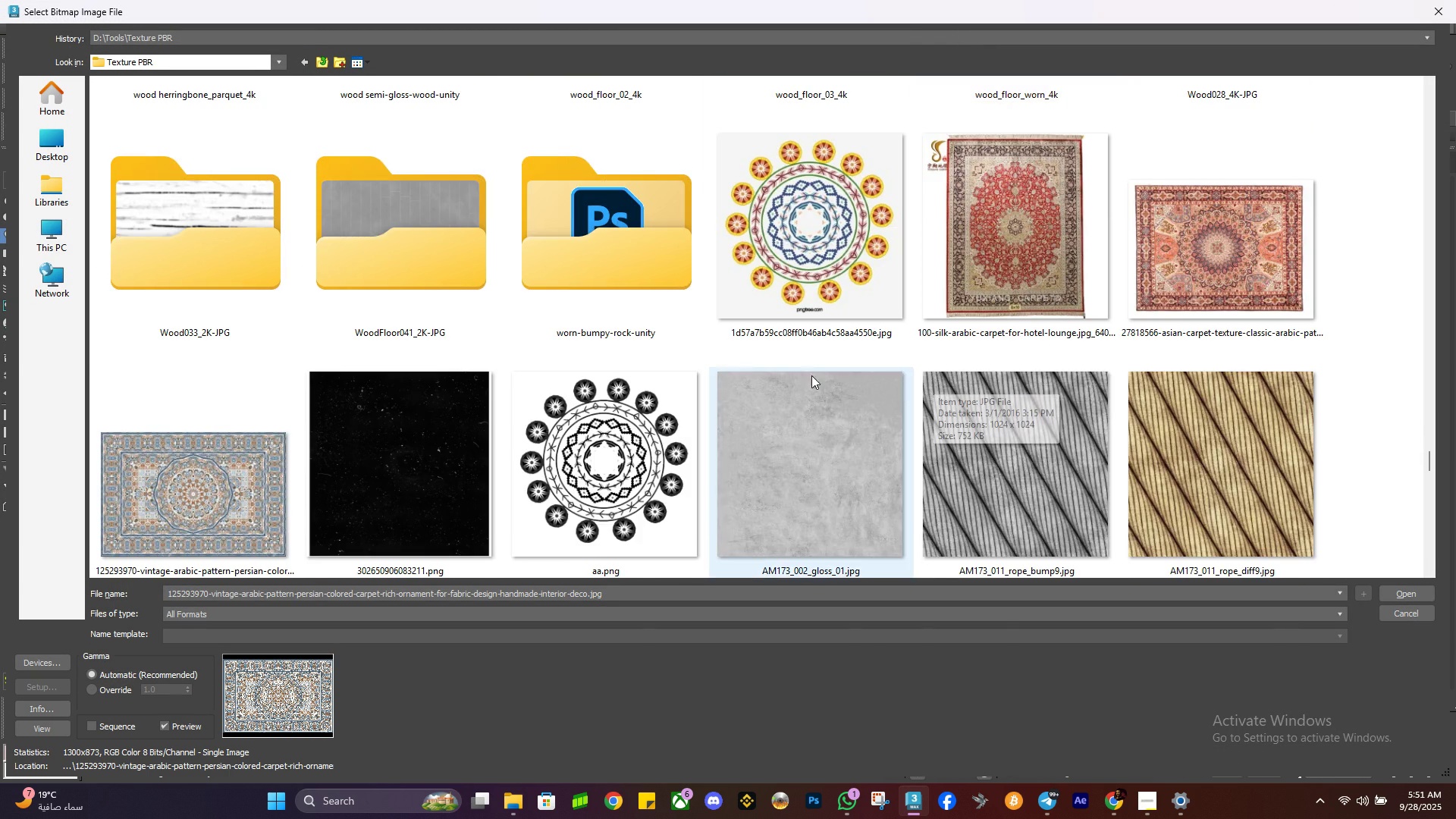 
scroll: coordinate [707, 362], scroll_direction: up, amount: 1.0
 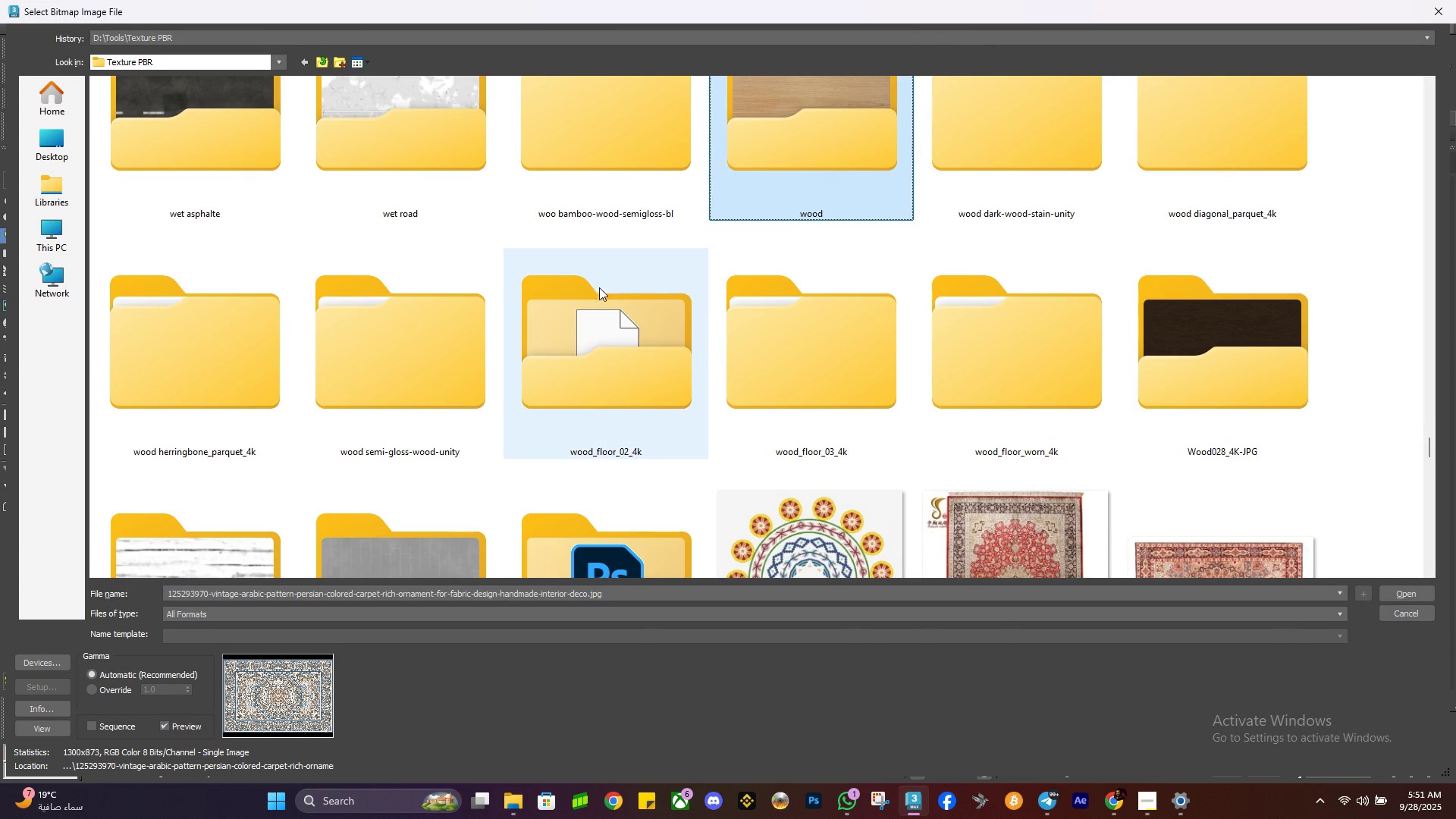 
type(wwwwwwww)
 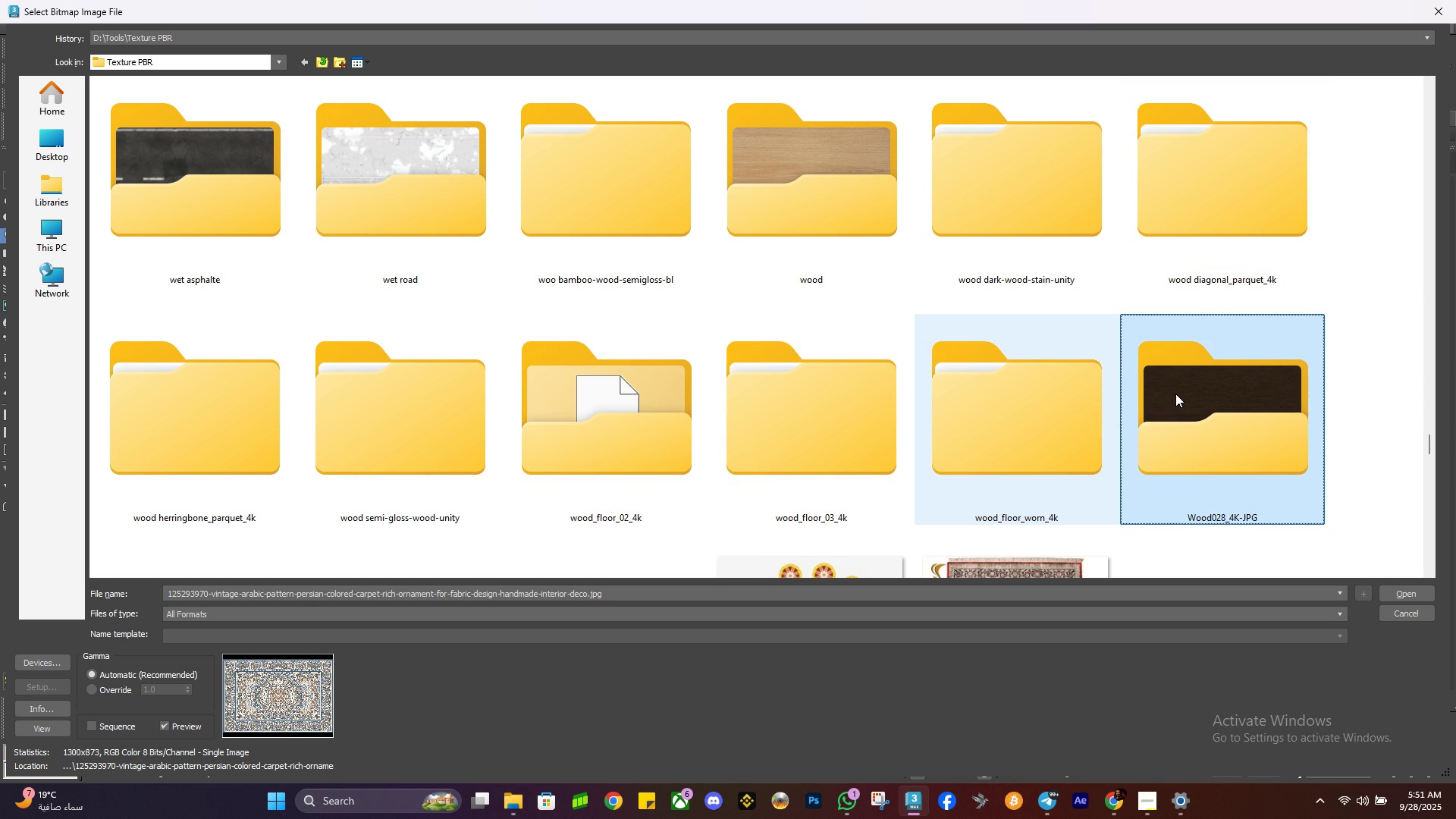 
double_click([1175, 394])